 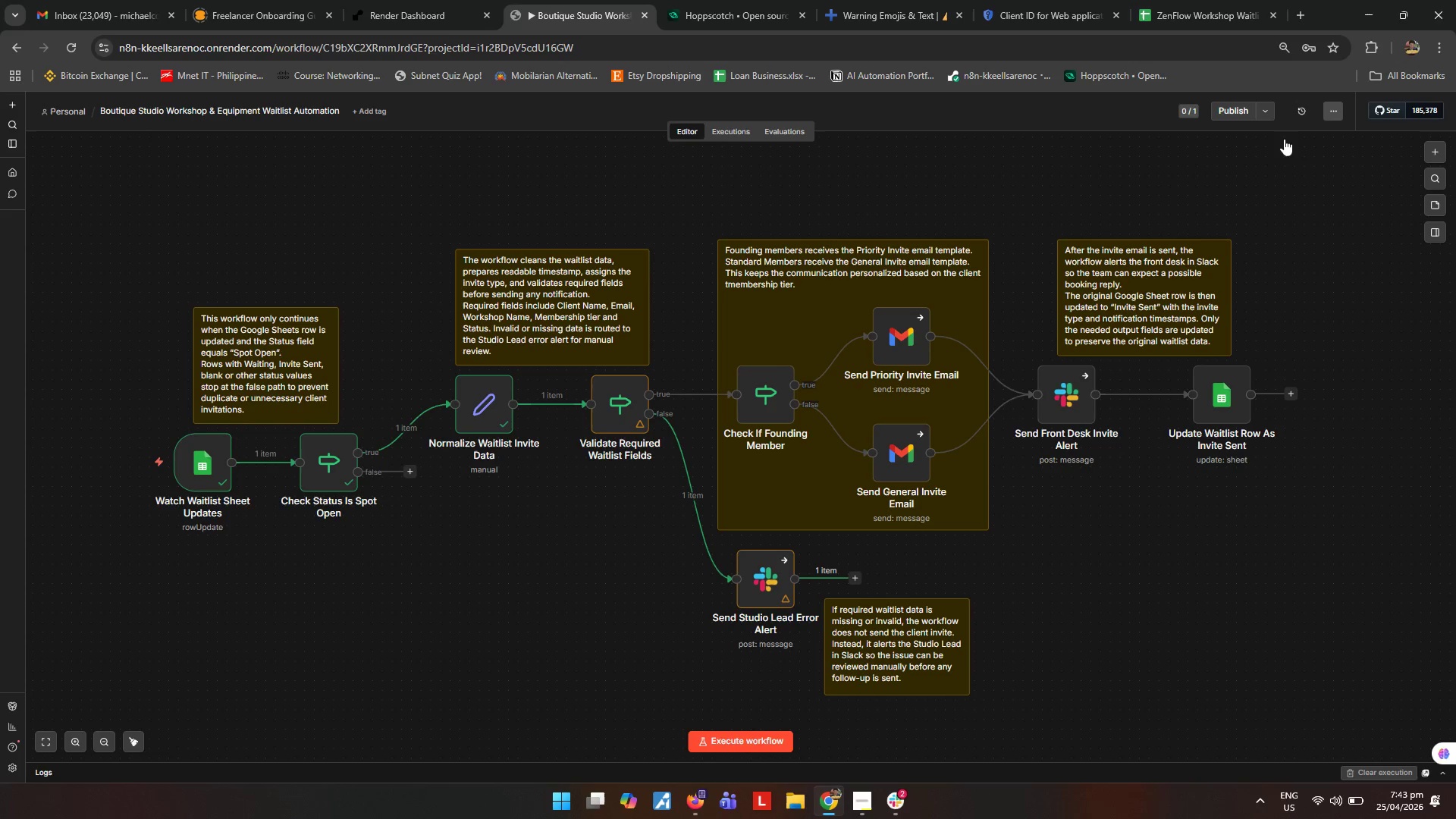 
mouse_move([1312, 247])
 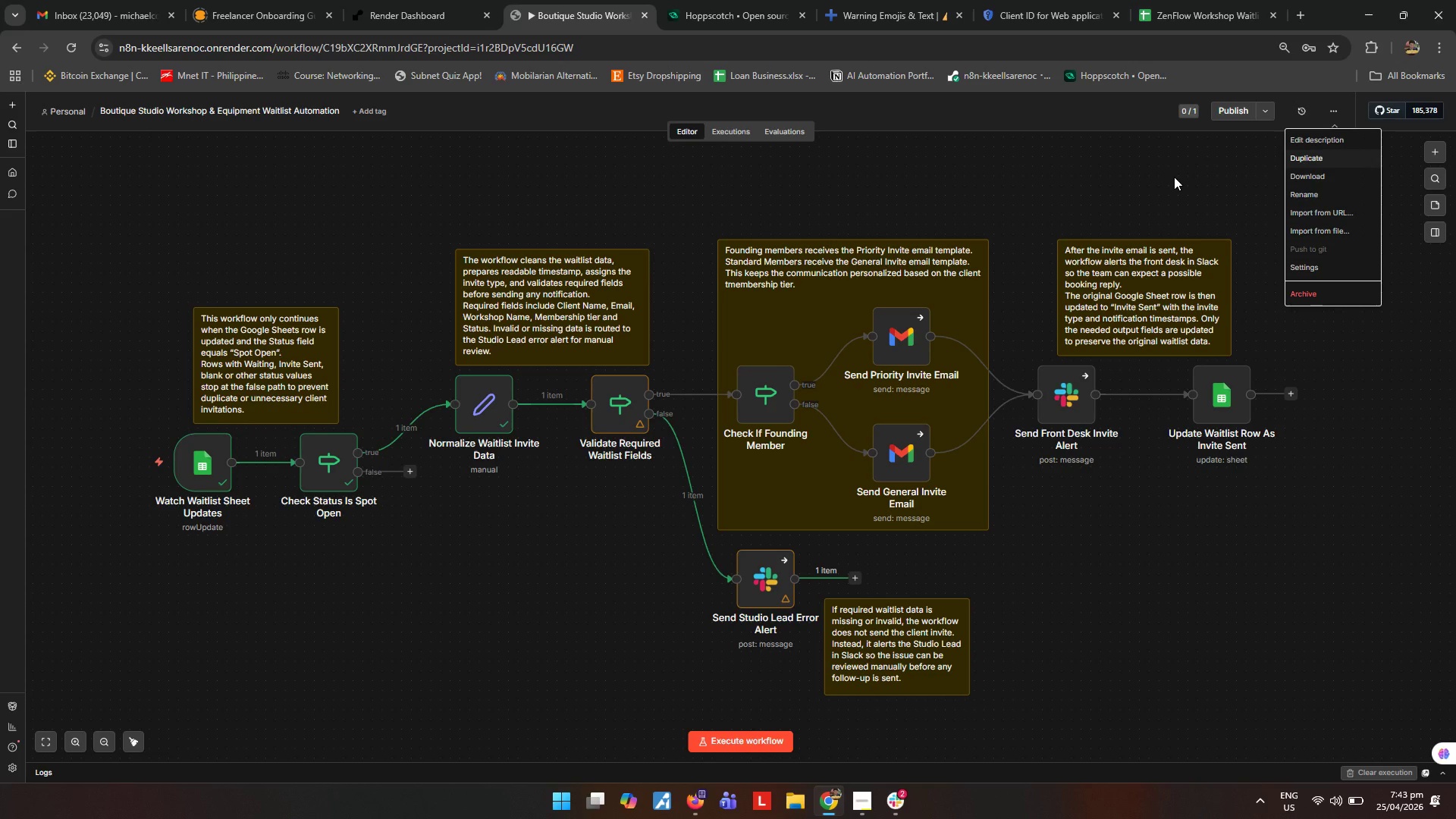 
left_click([1174, 177])
 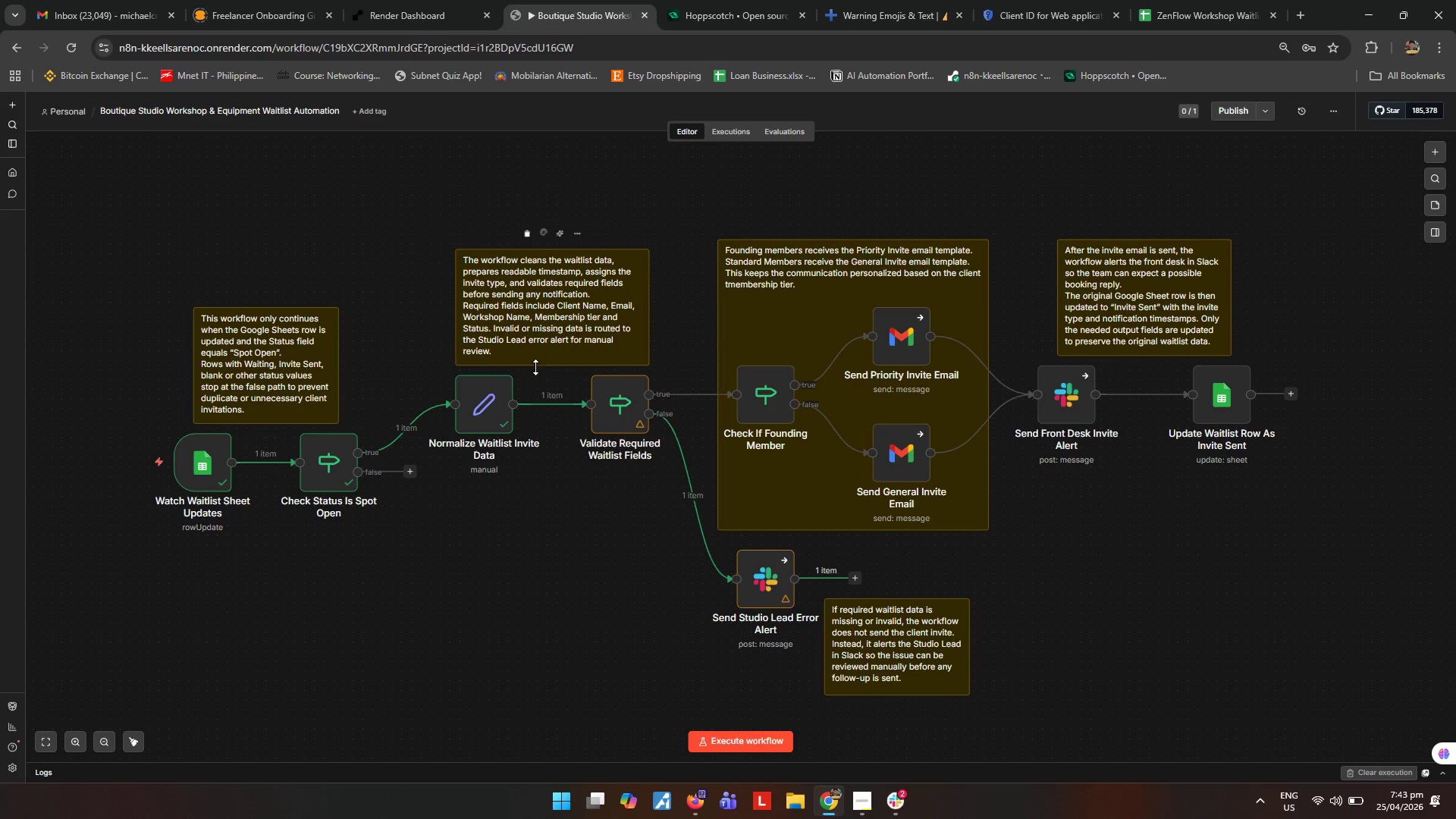 
double_click([487, 411])
 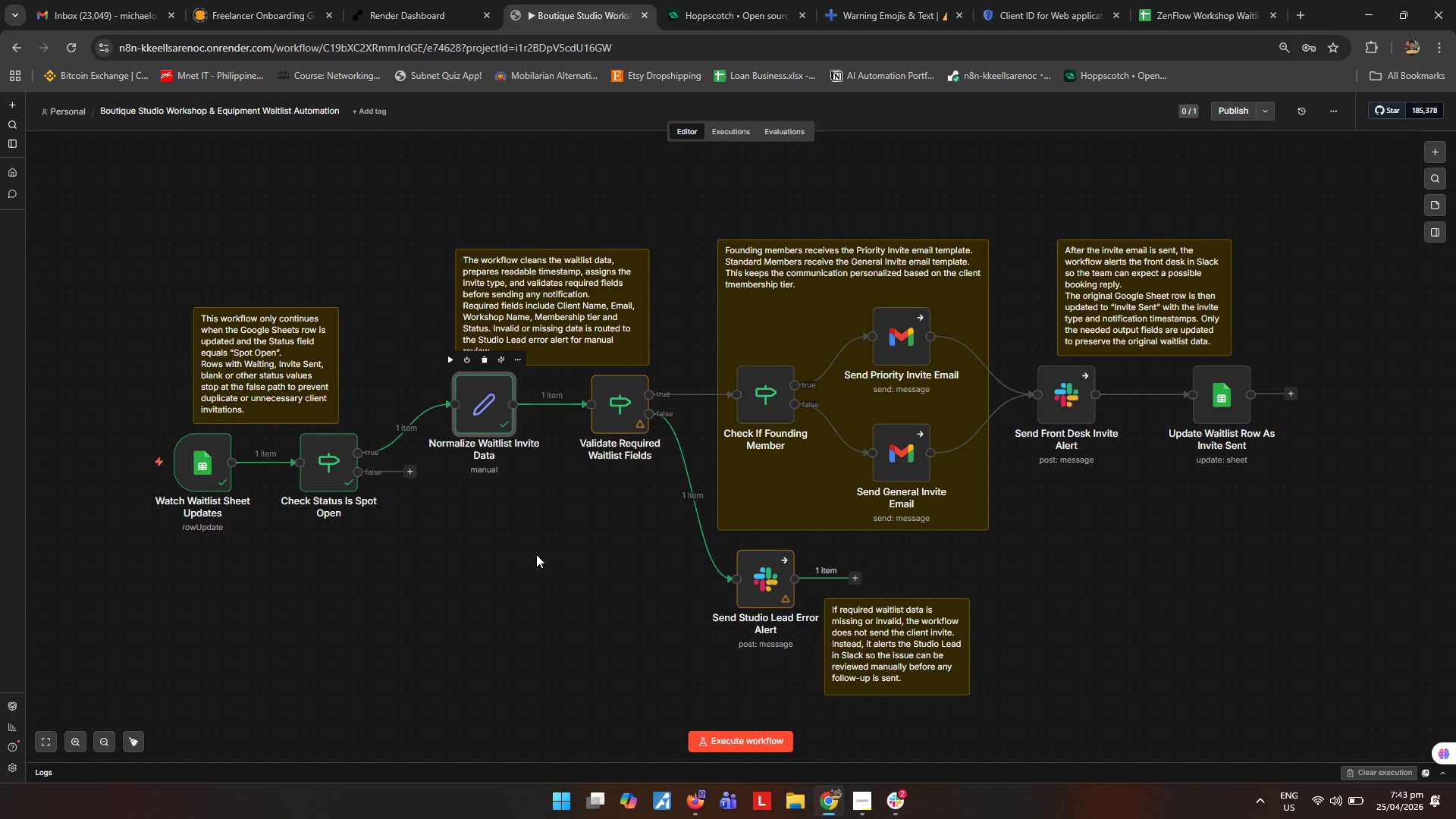 
scroll: coordinate [730, 584], scroll_direction: down, amount: 10.0
 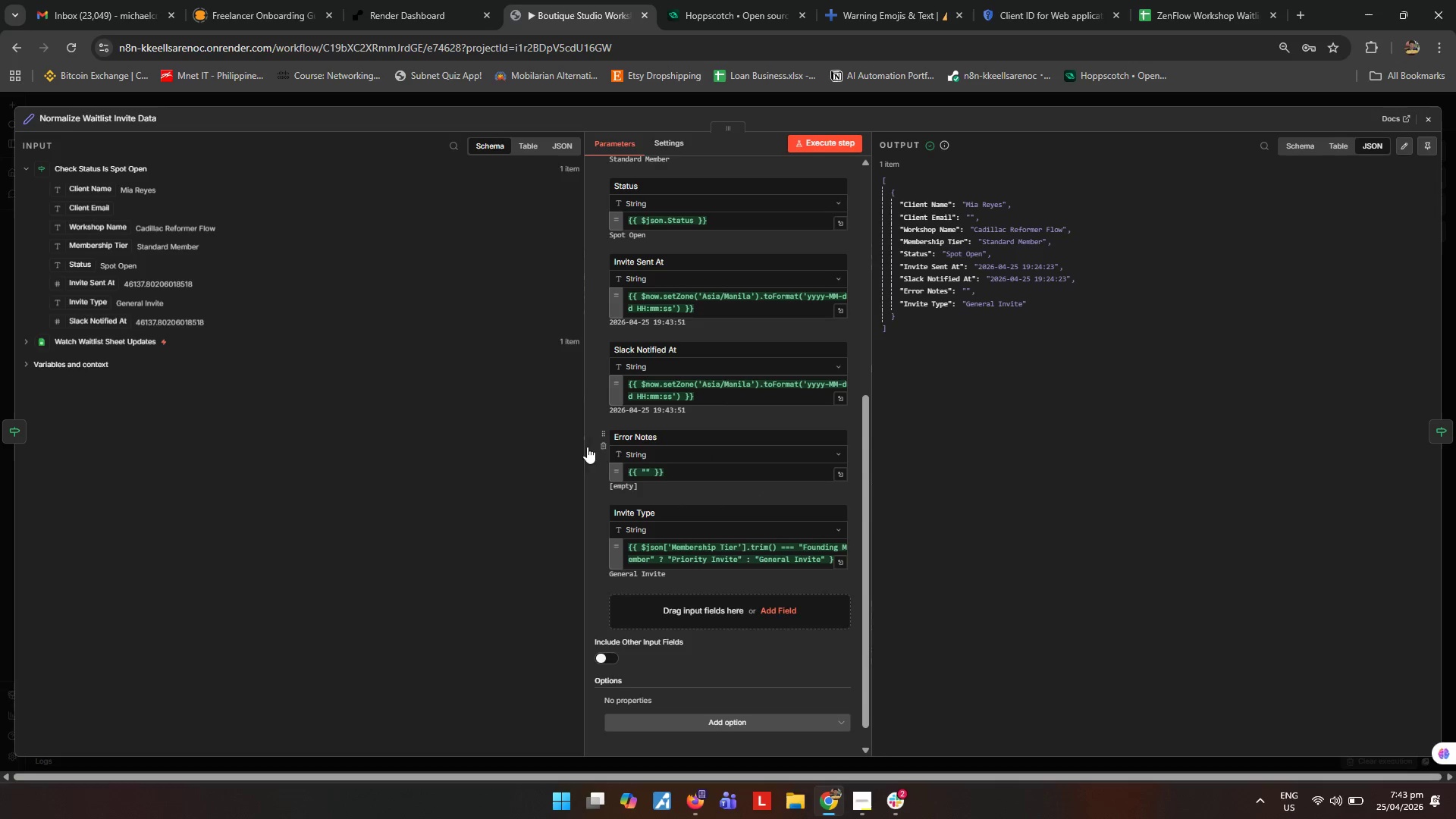 
left_click([601, 447])
 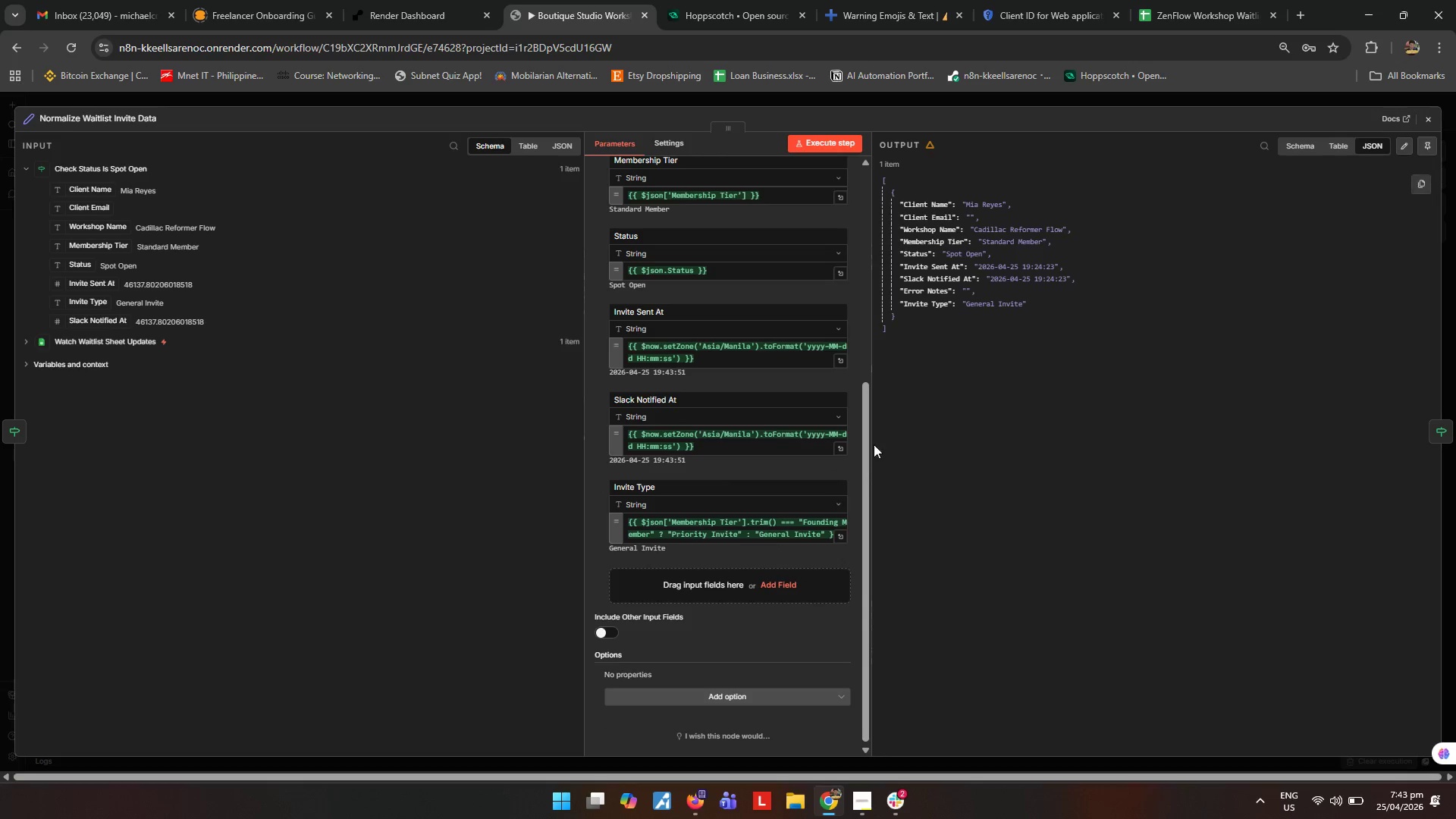 
scroll: coordinate [758, 461], scroll_direction: up, amount: 2.0
 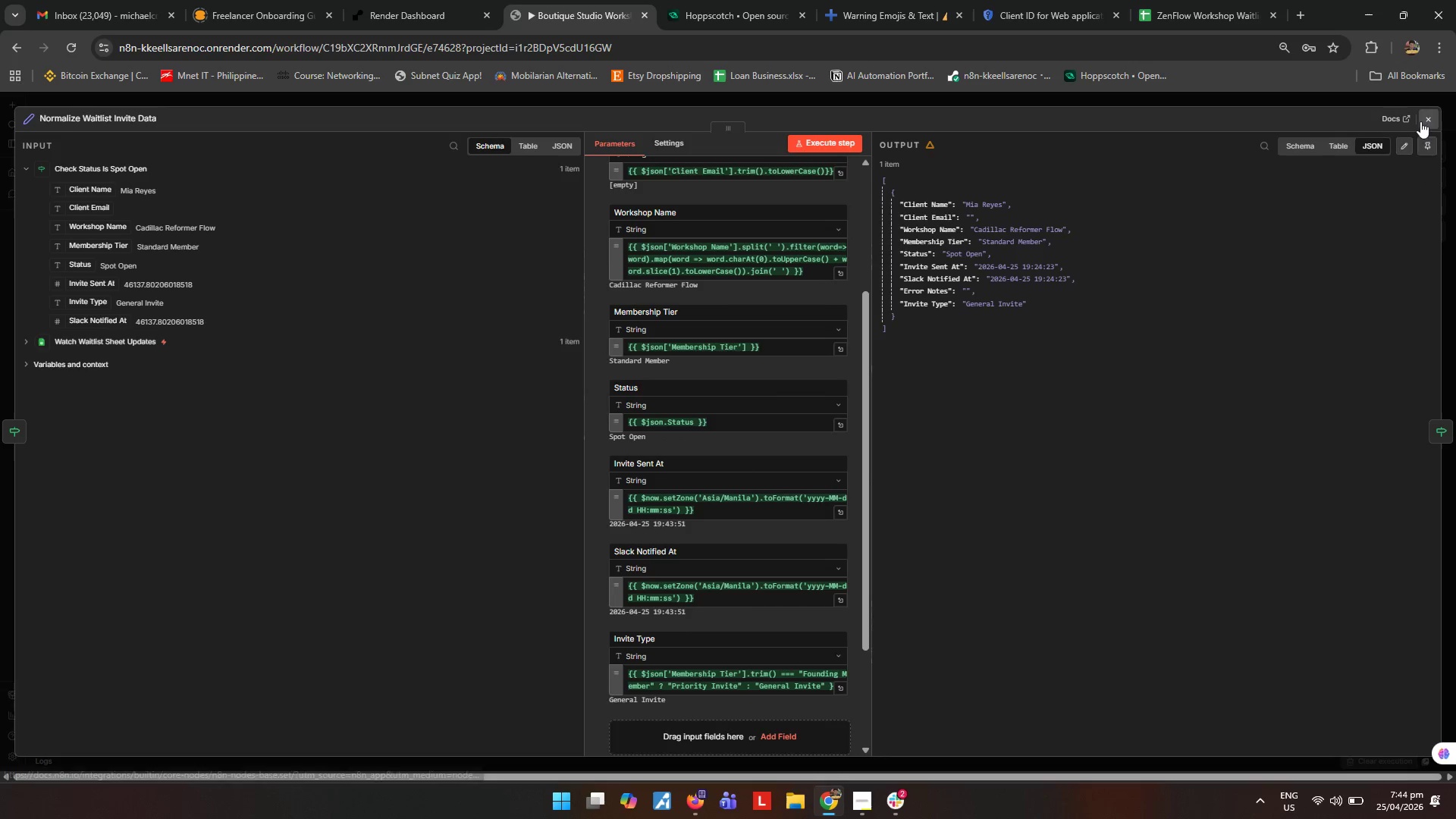 
left_click([1422, 122])
 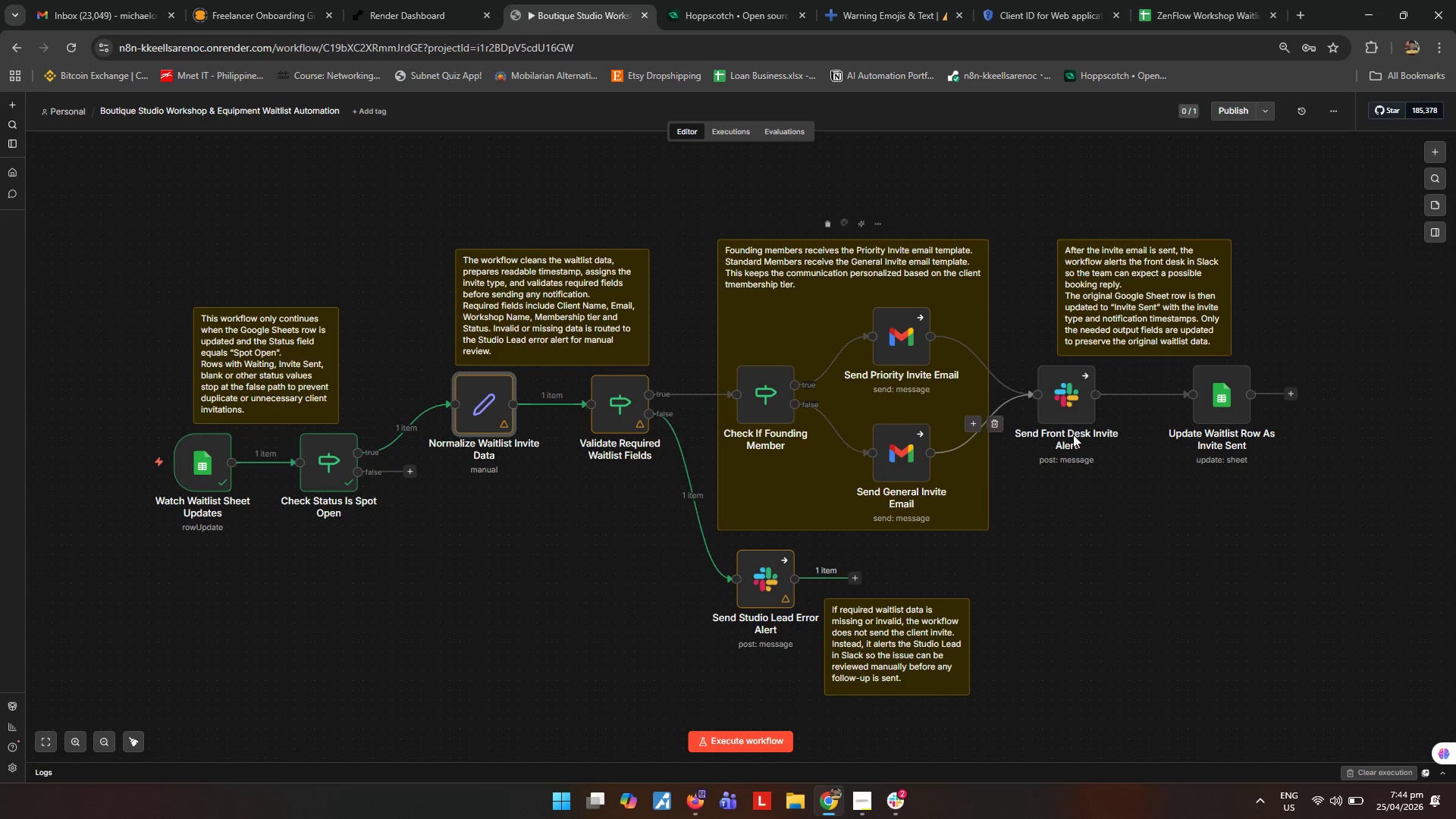 
wait(10.72)
 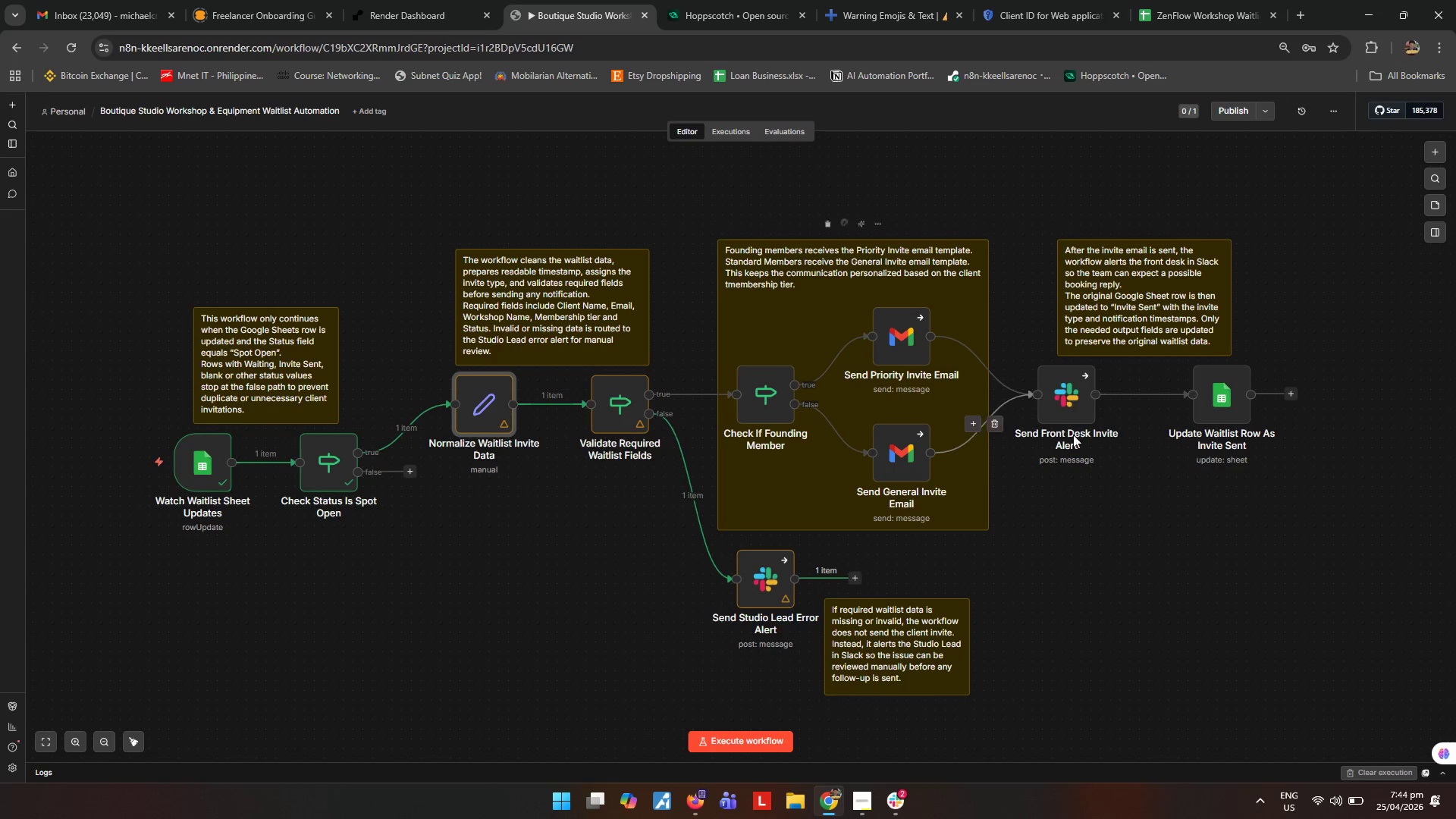 
left_click([1177, 12])
 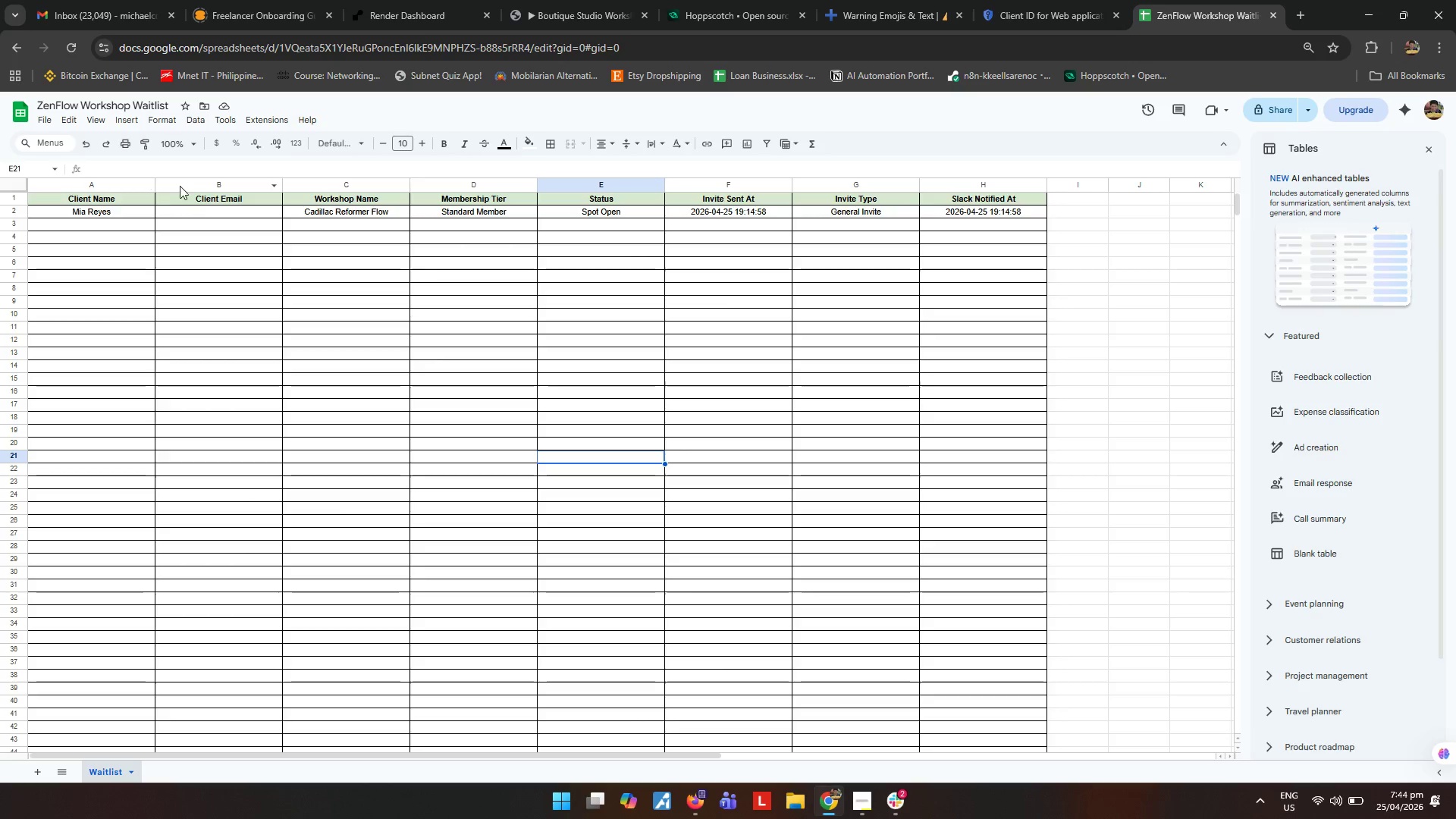 
left_click([205, 212])
 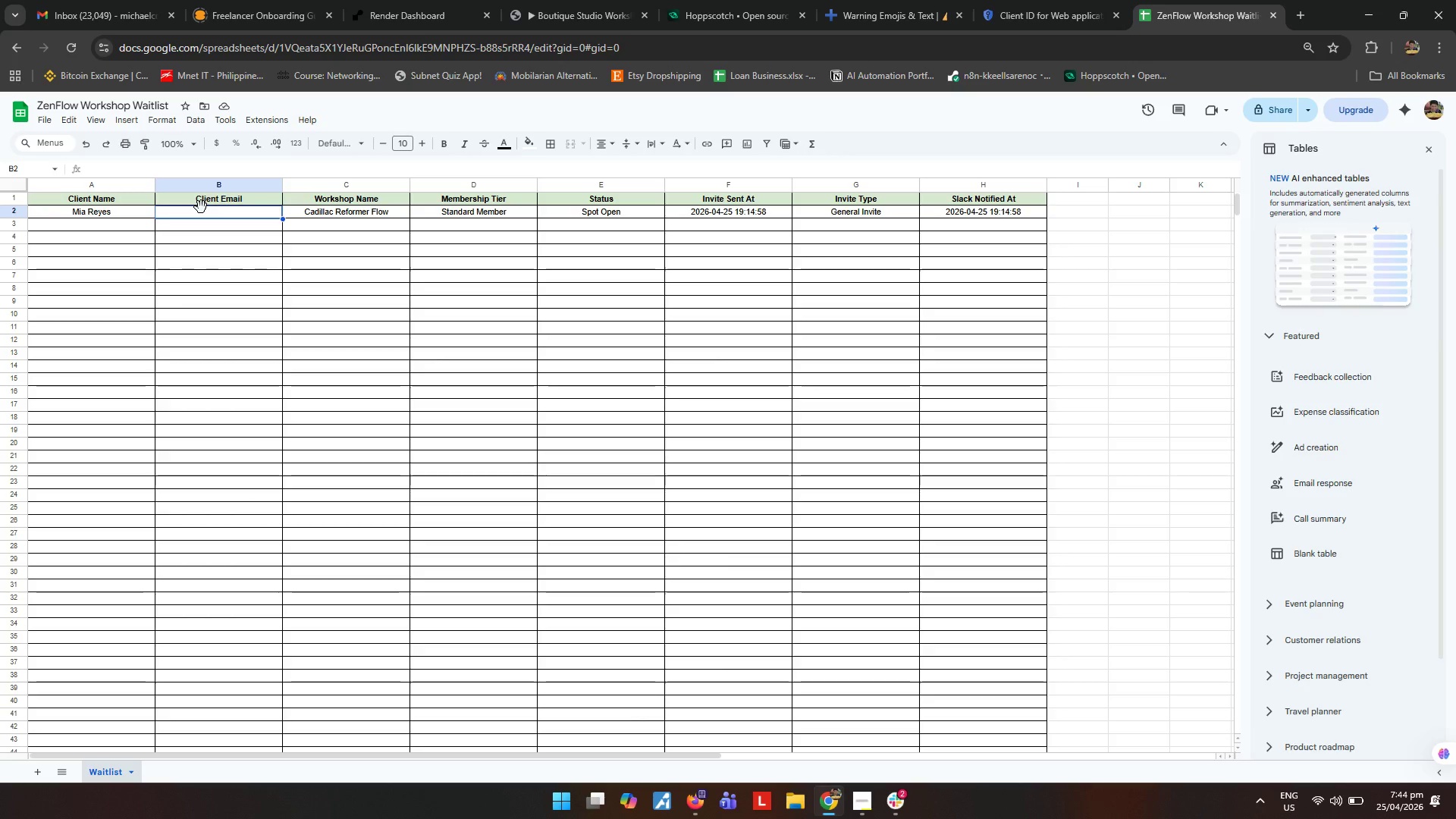 
type(michaelconeras@gmail.com)
 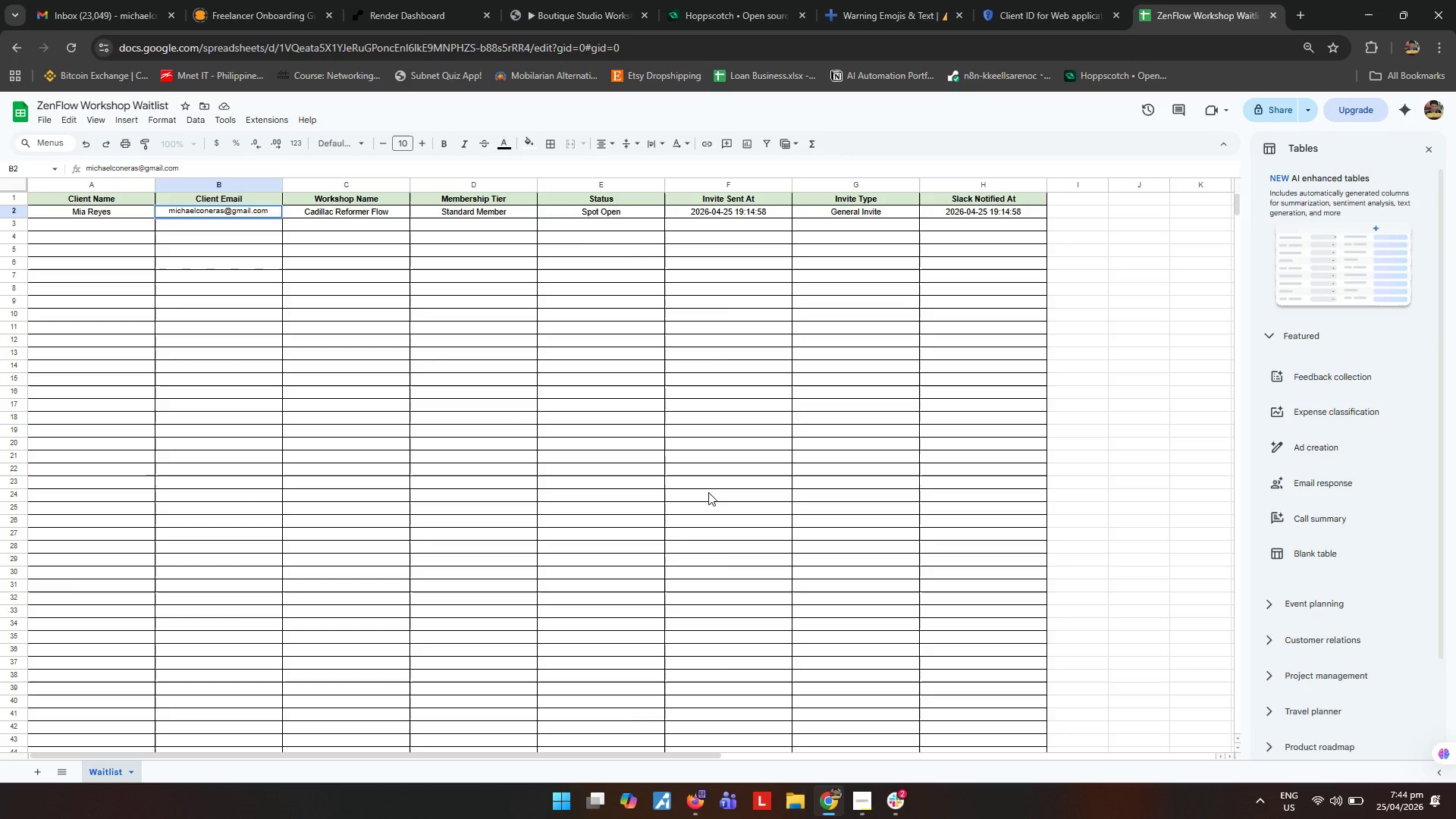 
left_click([676, 510])
 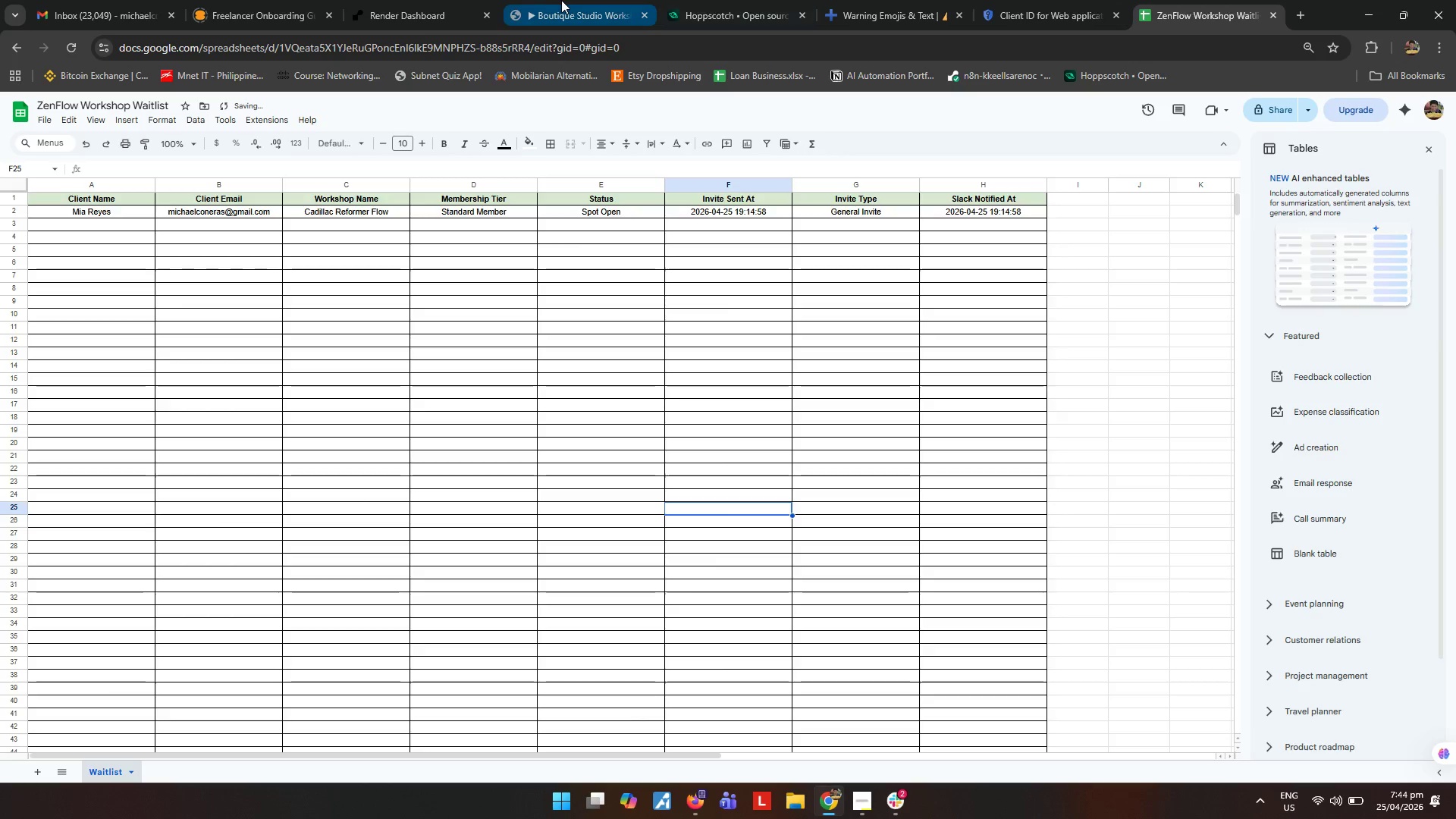 
left_click([555, 0])
 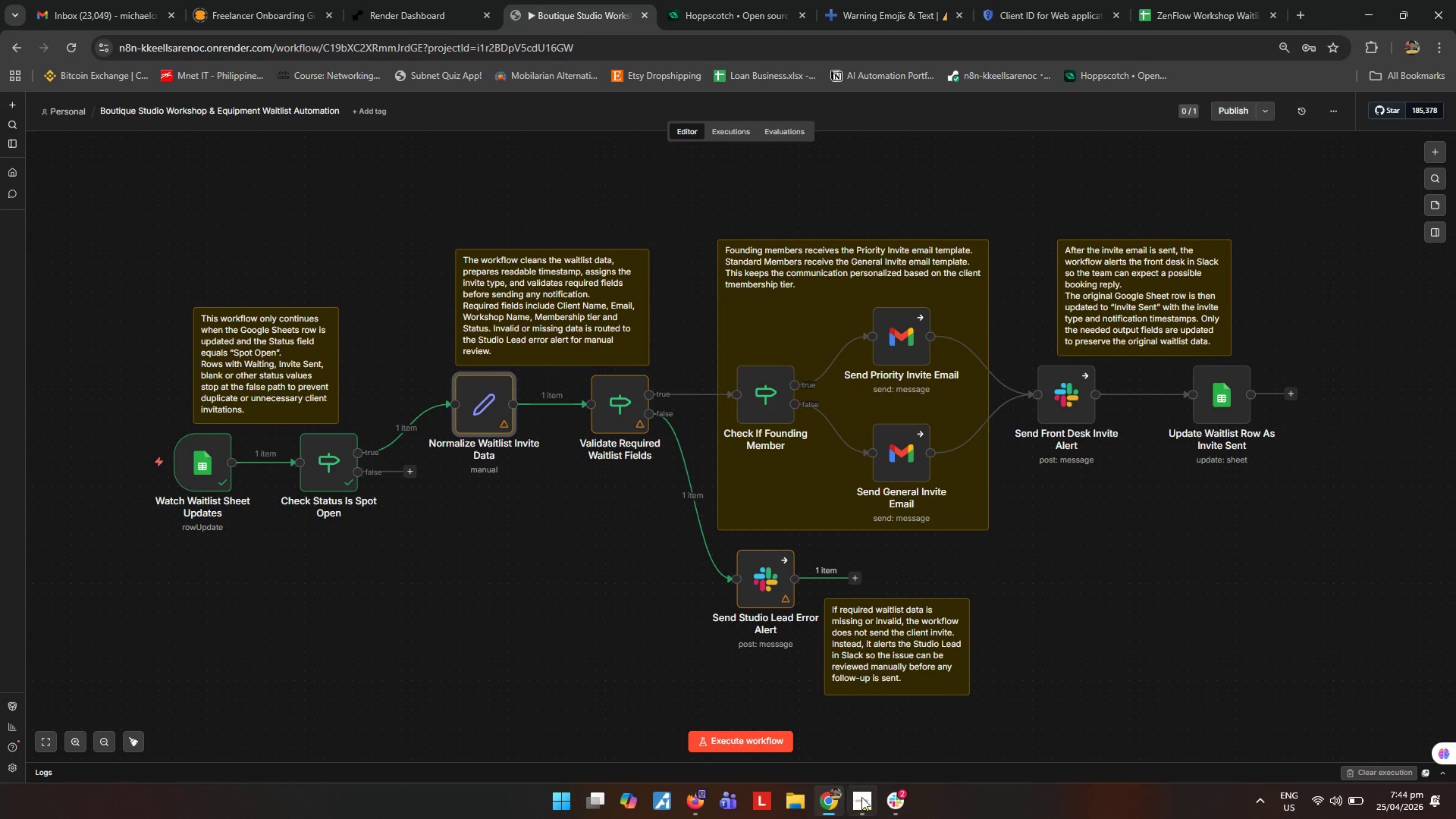 
left_click([862, 797])